 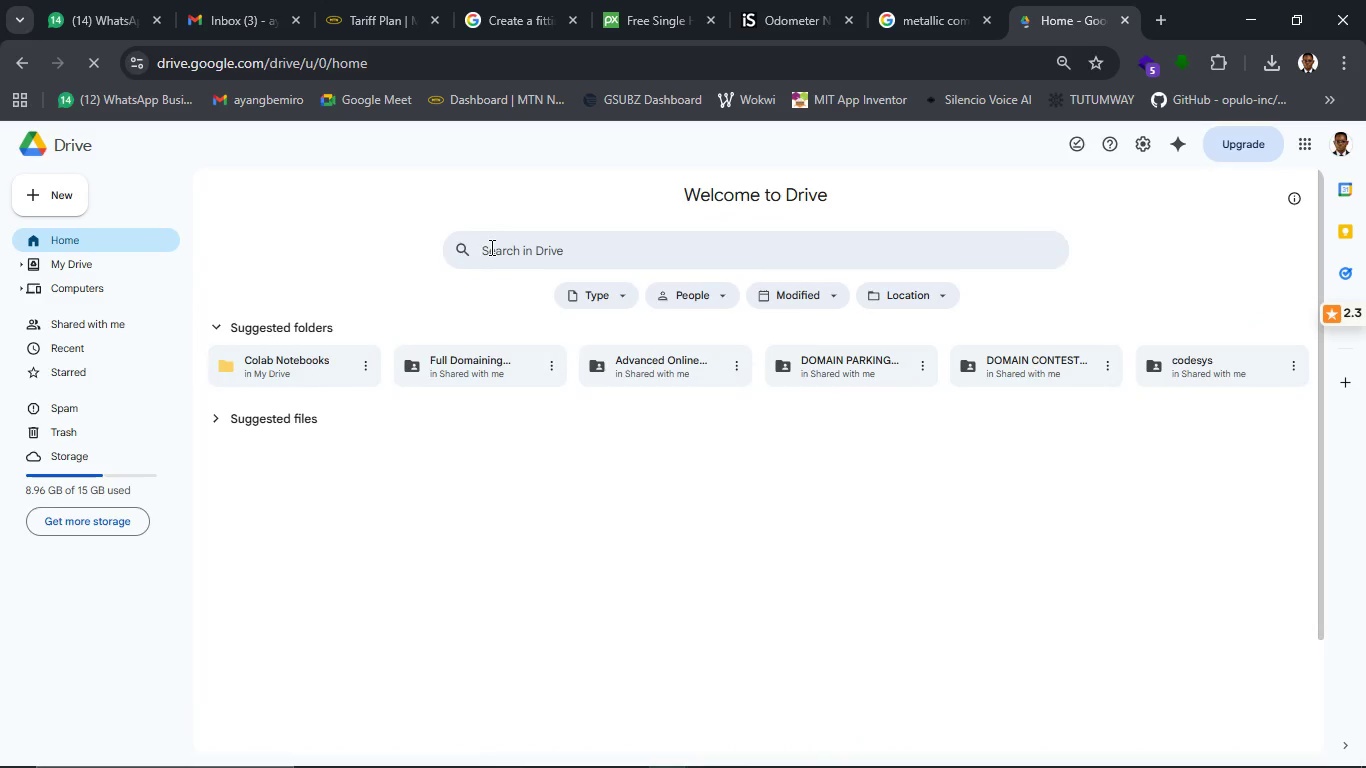 
double_click([101, 59])
 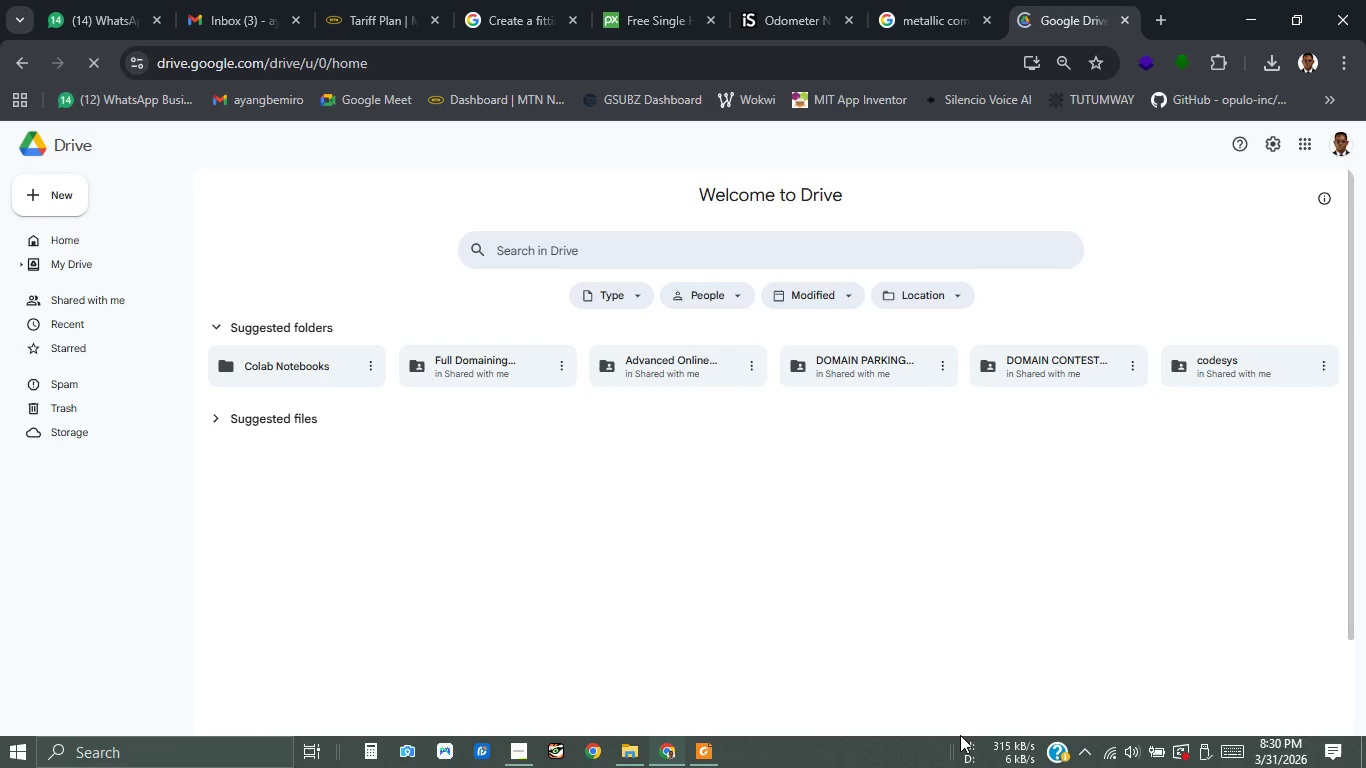 
wait(39.0)
 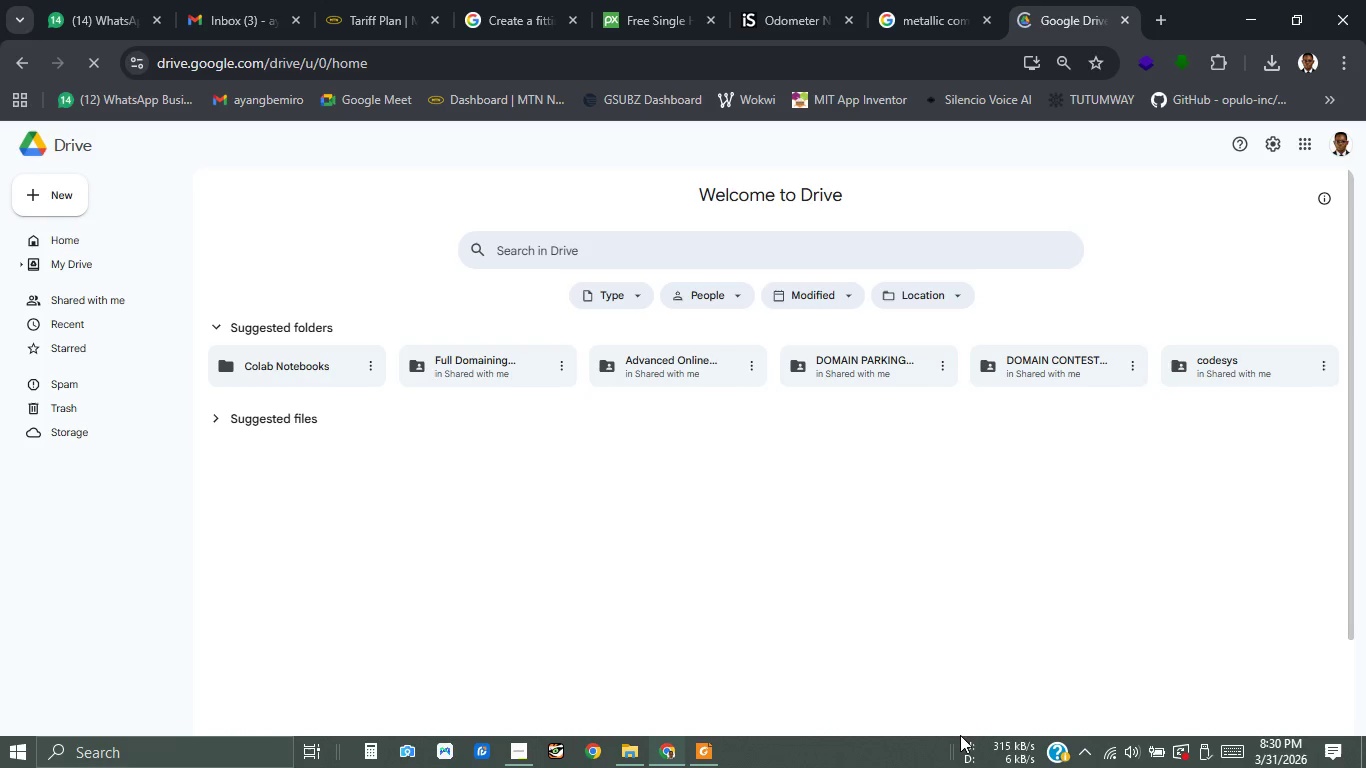 
double_click([1004, 692])
 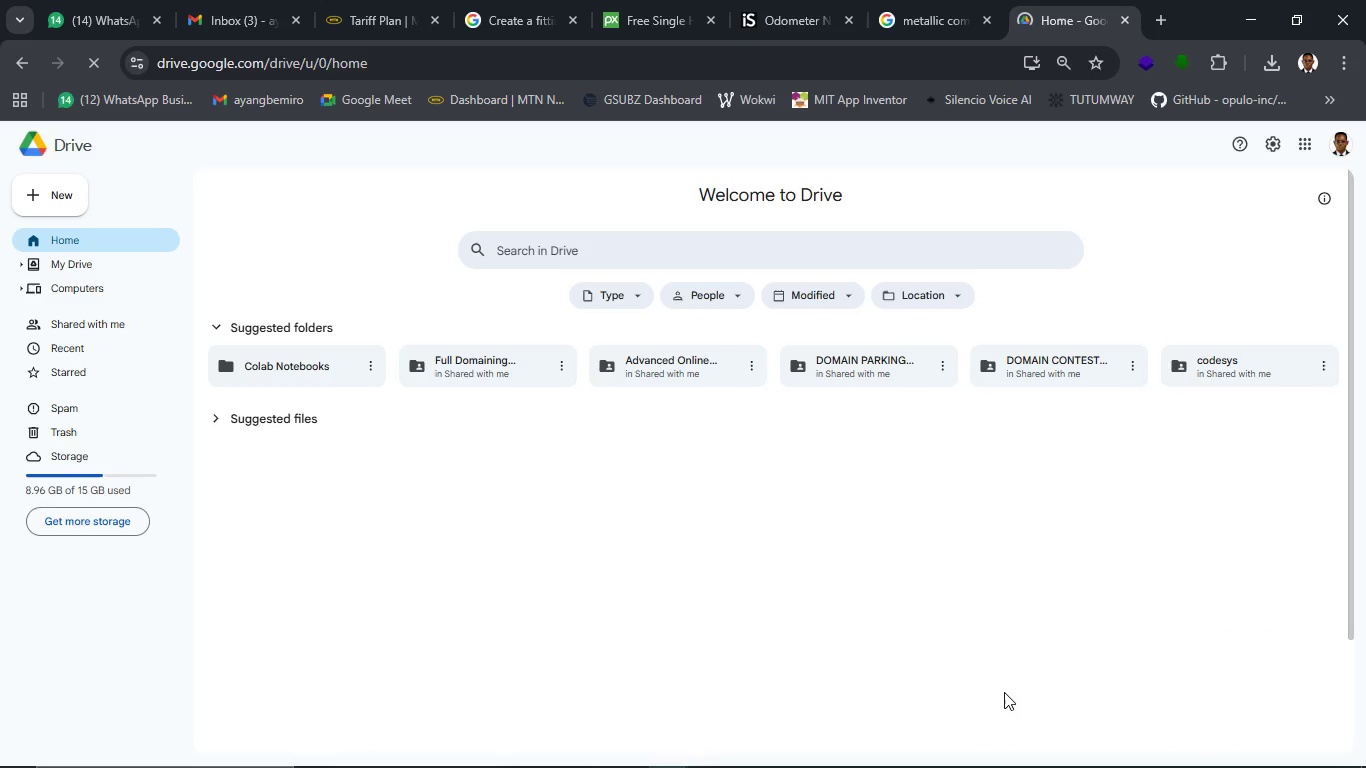 
triple_click([1004, 692])
 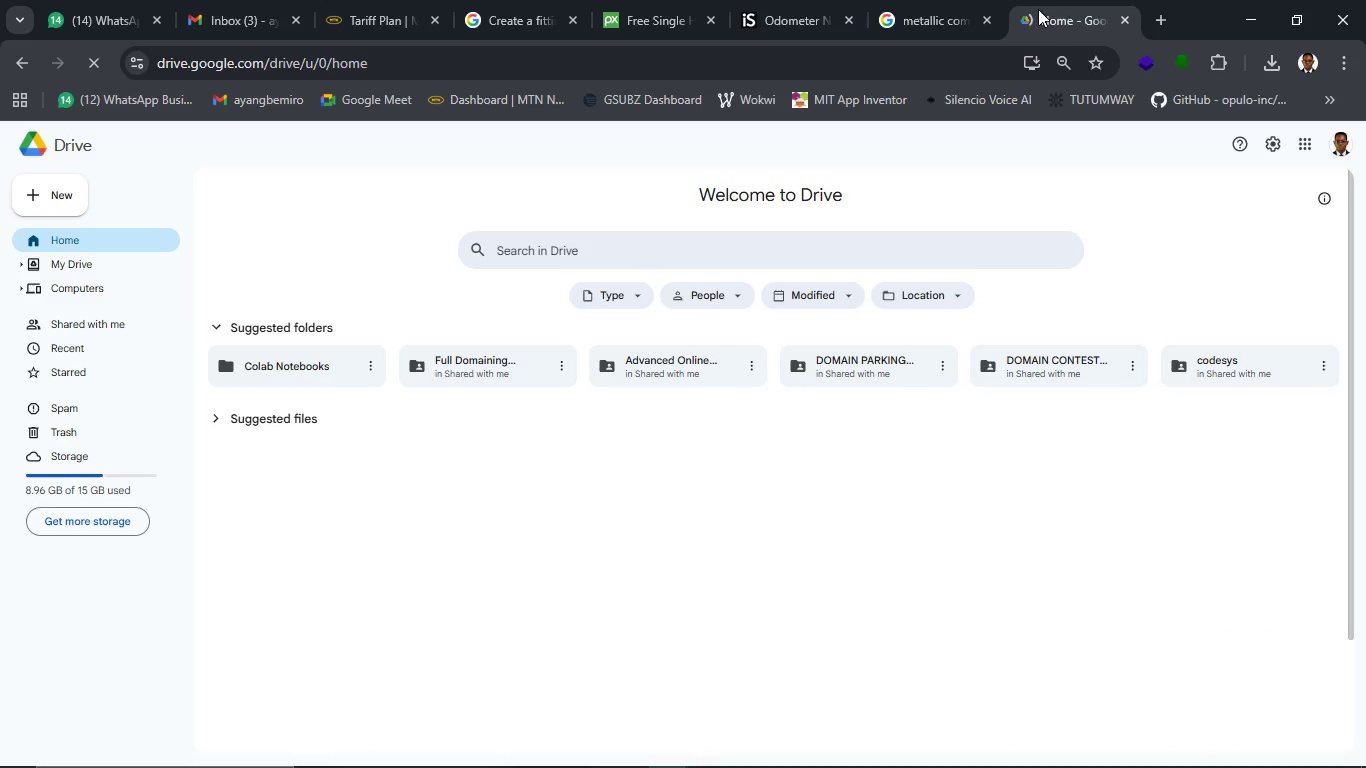 
mouse_move([1311, 750])
 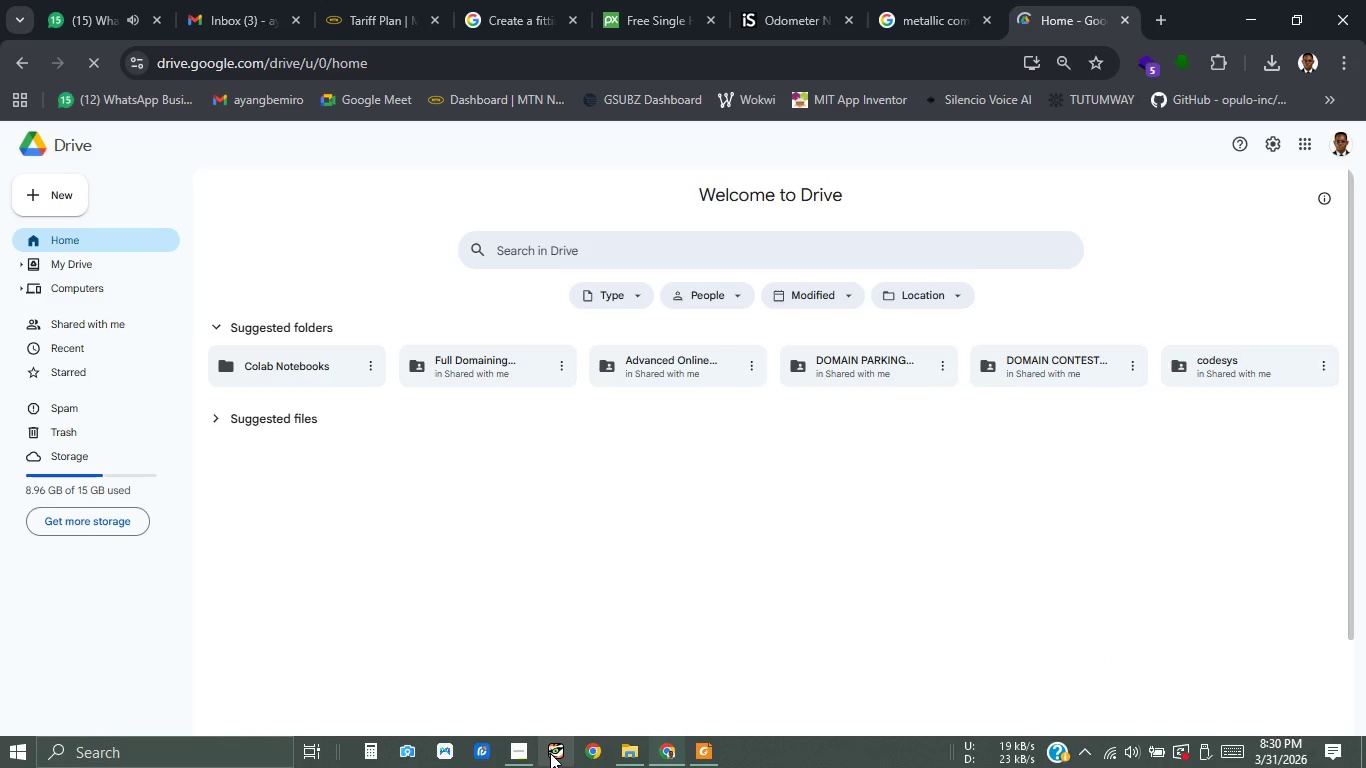 
wait(9.59)
 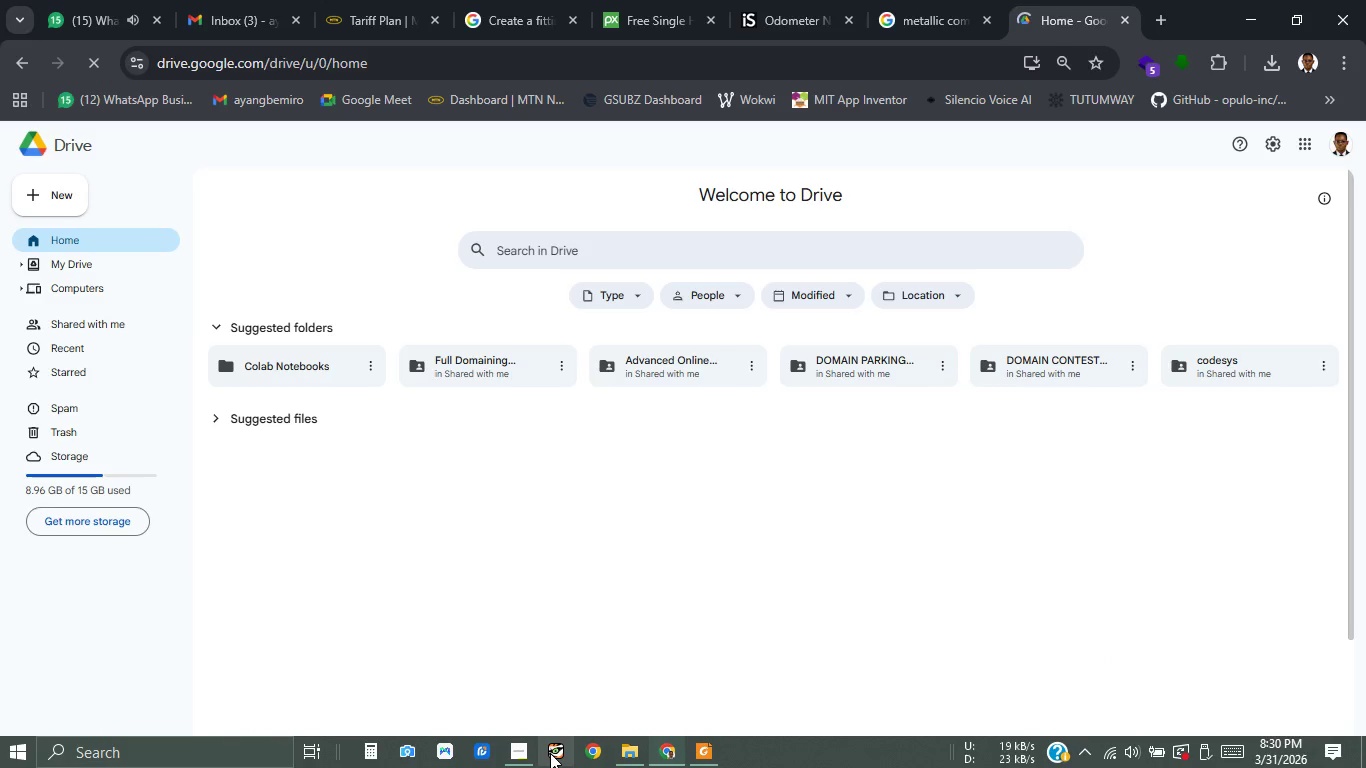 
left_click([528, 756])